 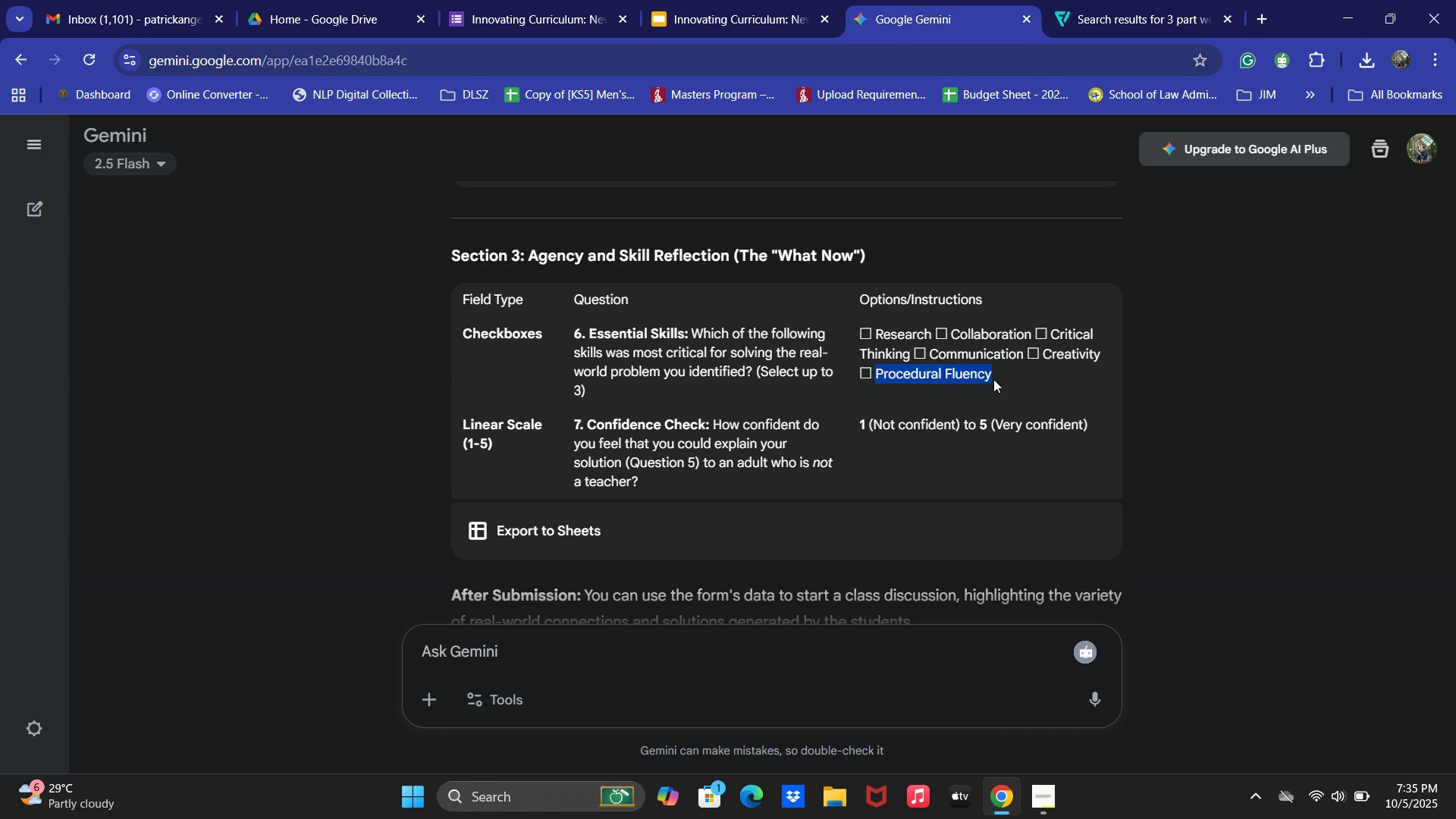 
key(Control+C)
 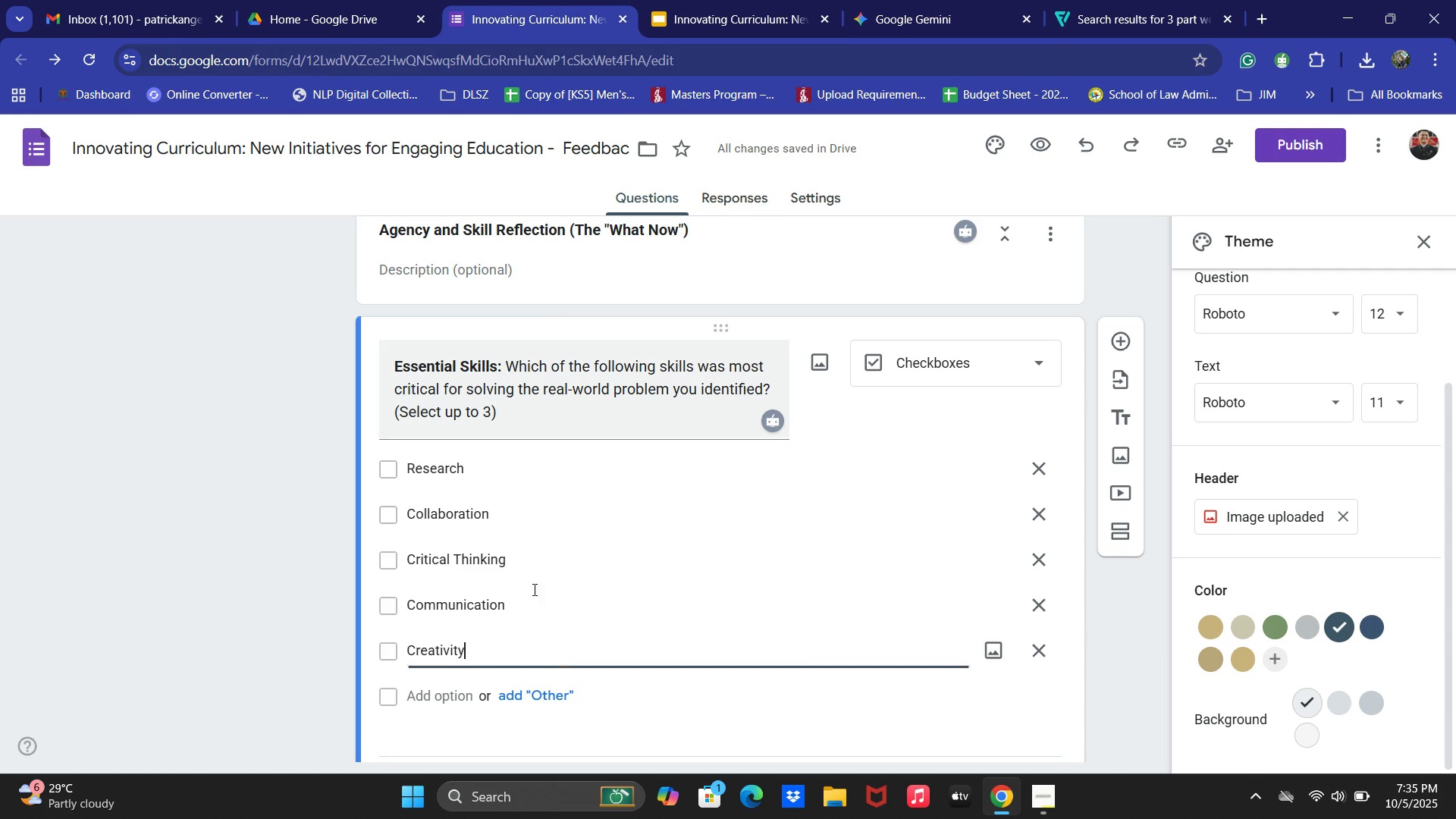 
key(Control+ControlLeft)
 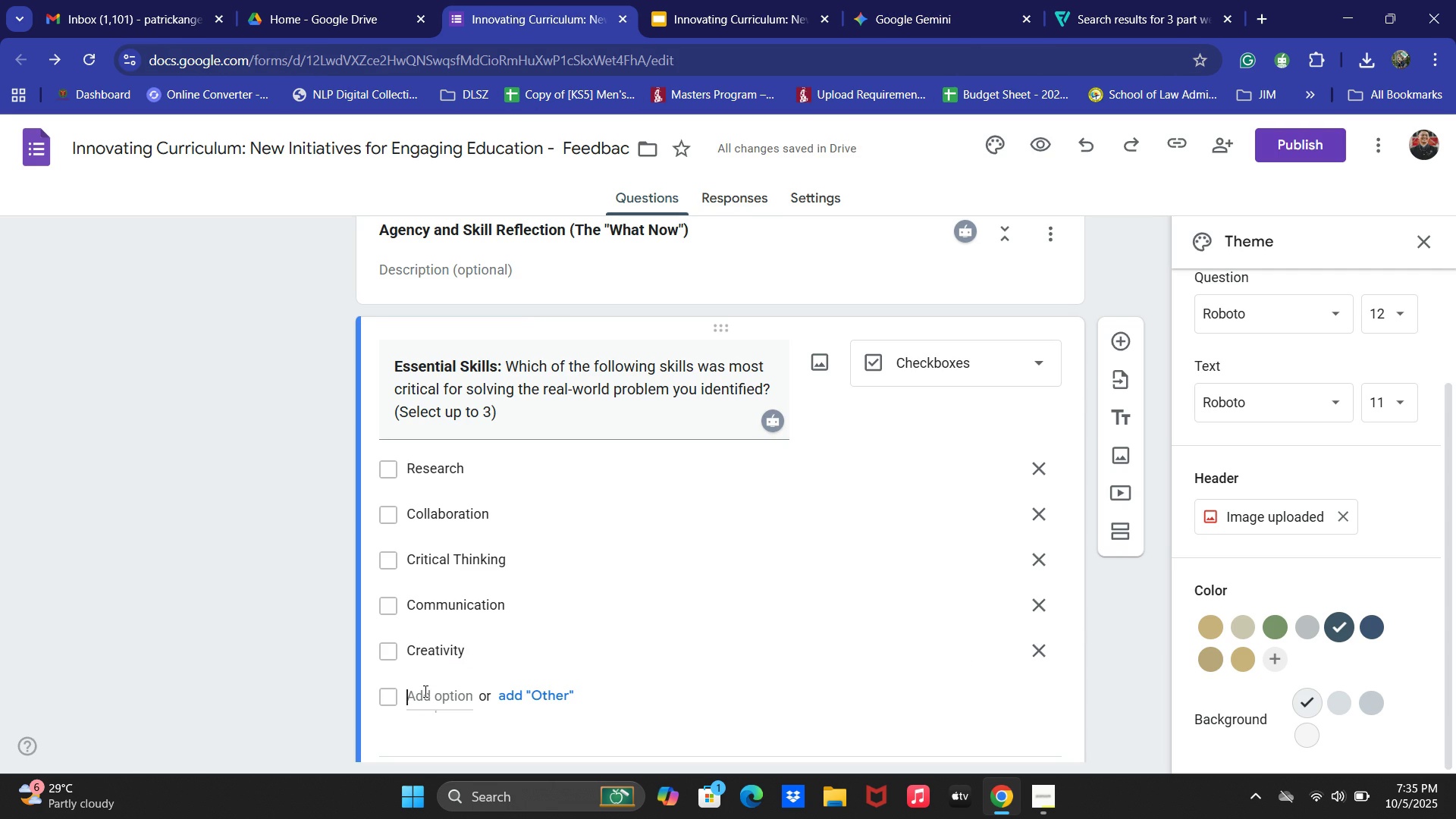 
key(Control+V)
 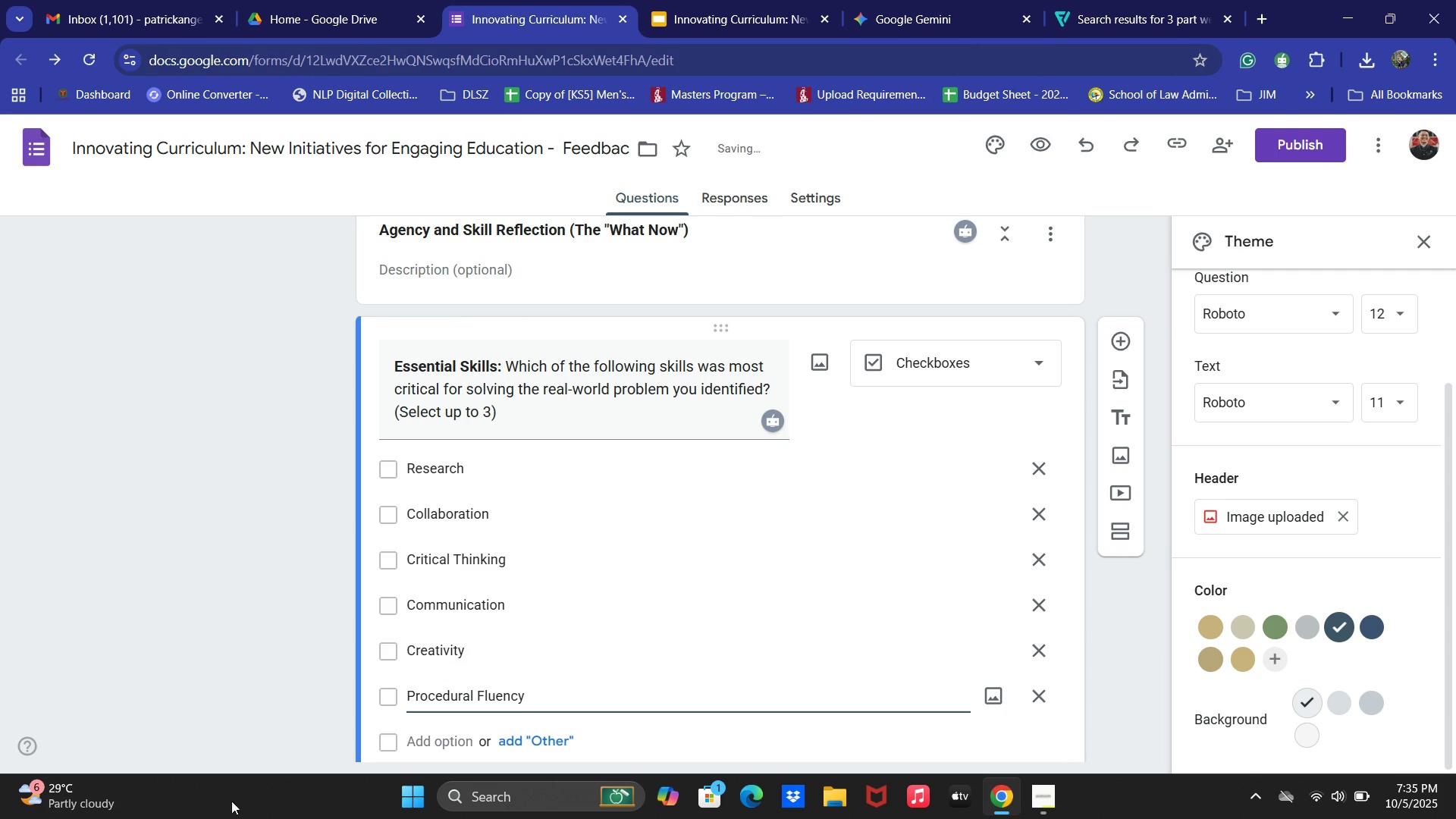 
scroll: coordinate [661, 429], scroll_direction: down, amount: 3.0
 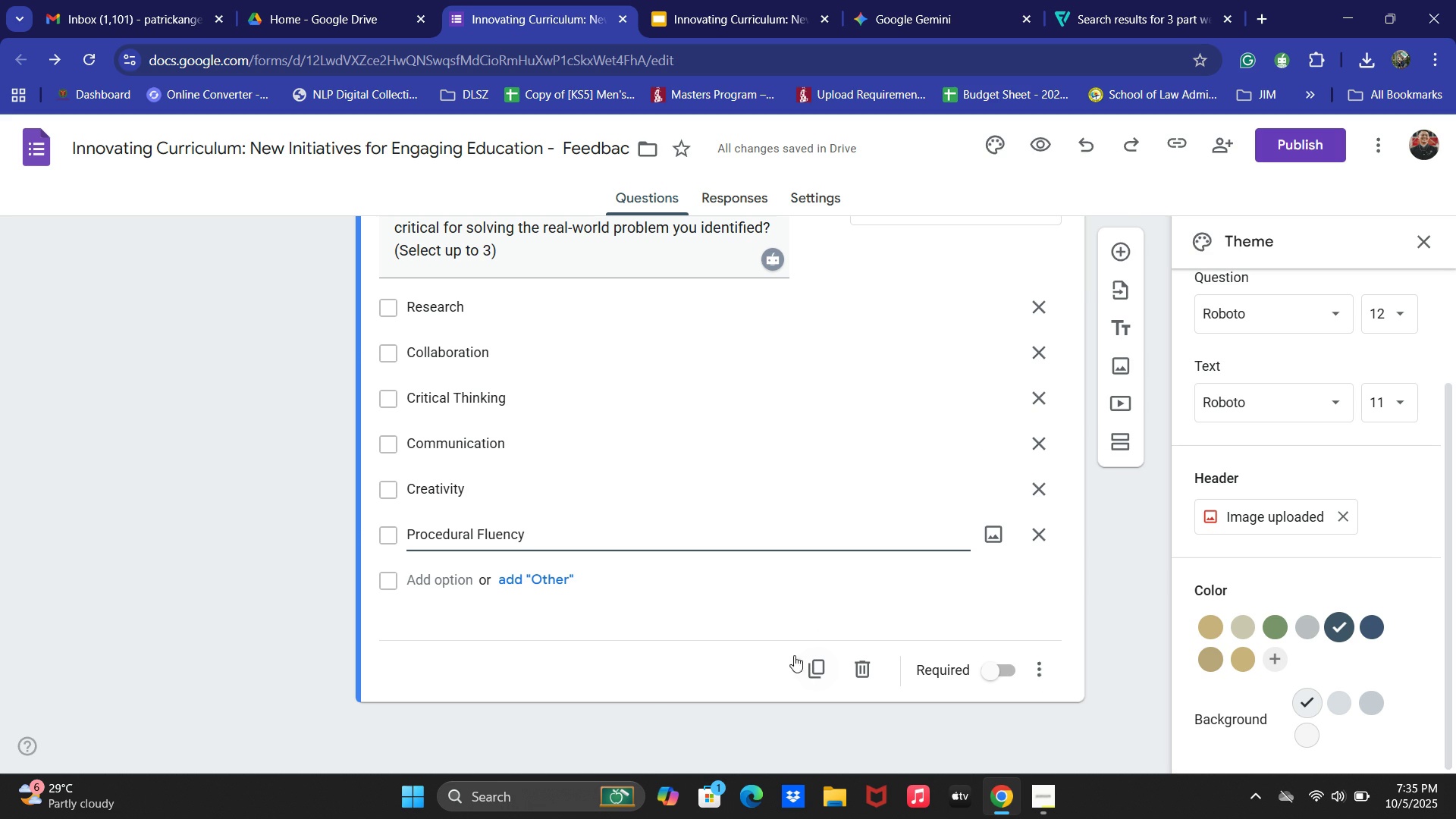 
left_click([193, 605])
 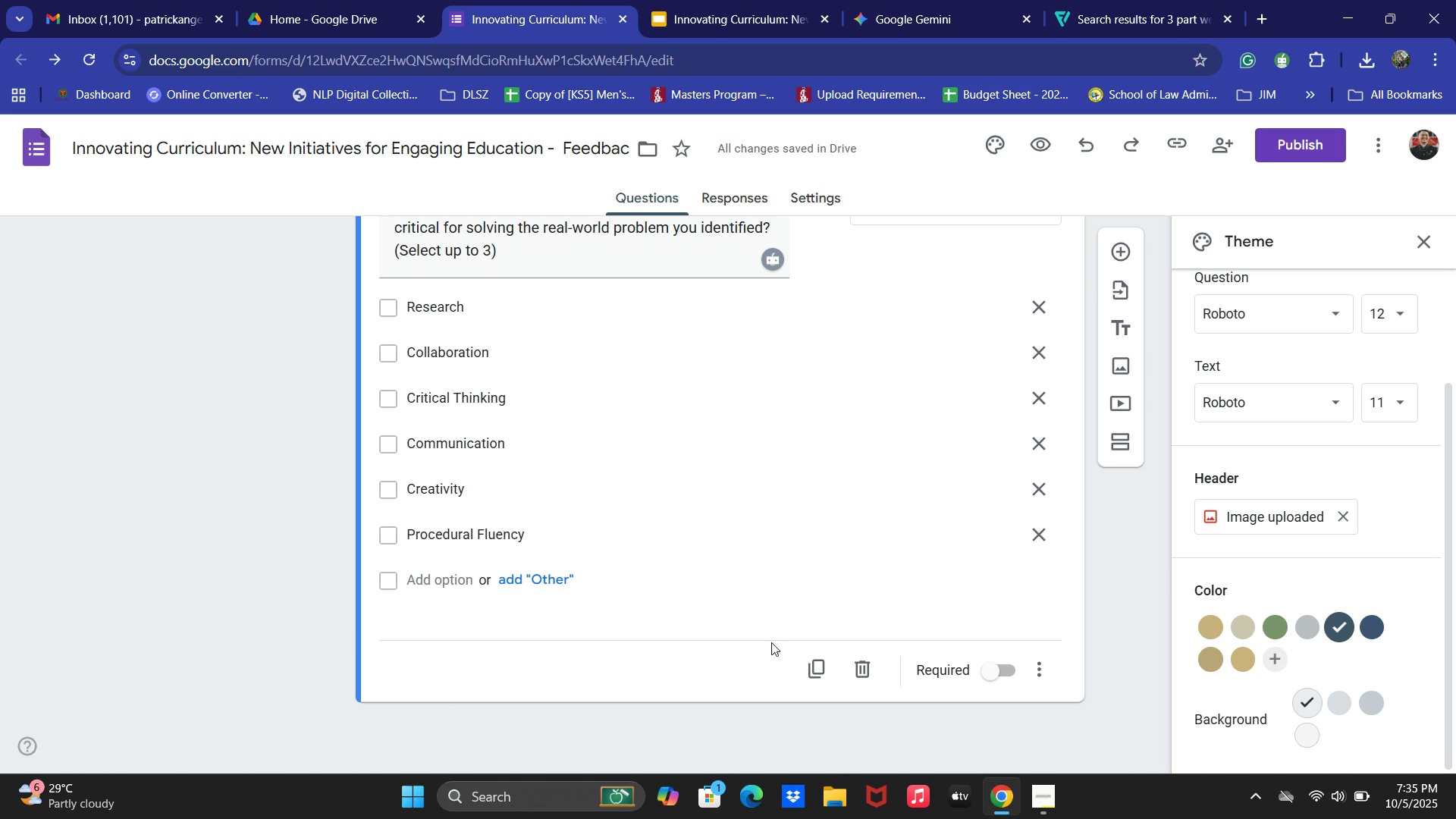 
scroll: coordinate [1051, 680], scroll_direction: none, amount: 0.0
 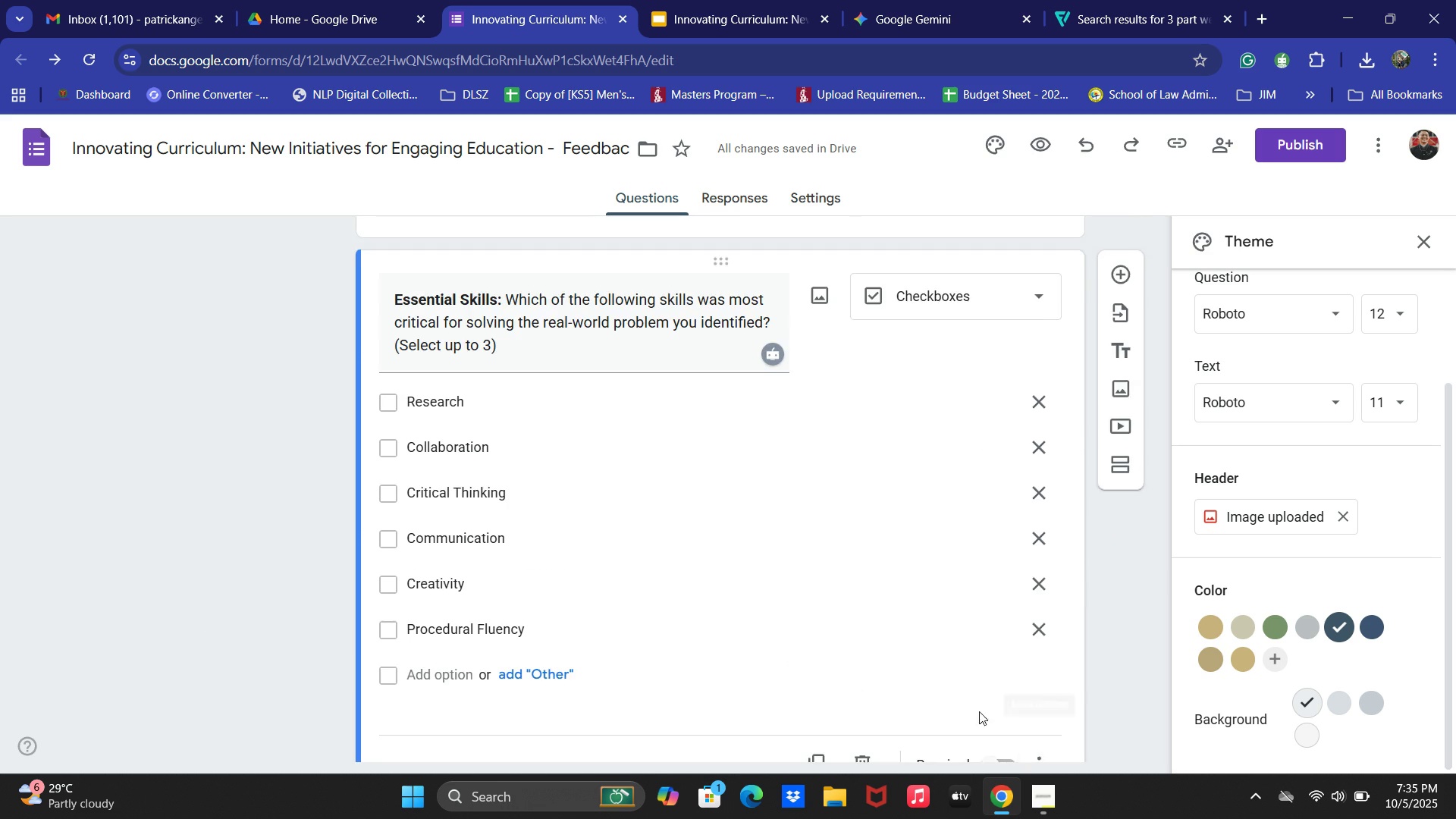 
scroll: coordinate [1029, 677], scroll_direction: down, amount: 2.0
 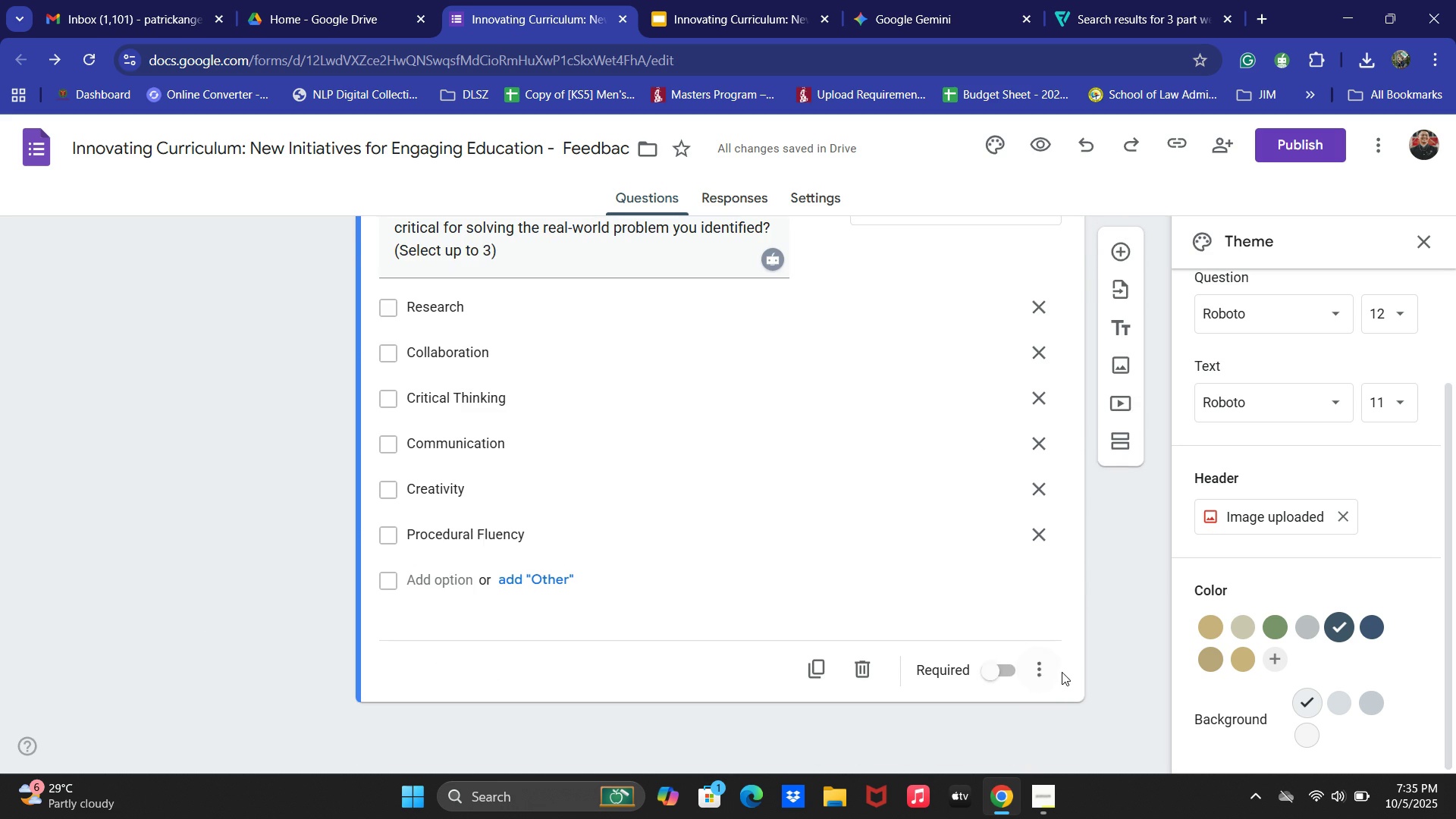 
left_click([987, 671])
 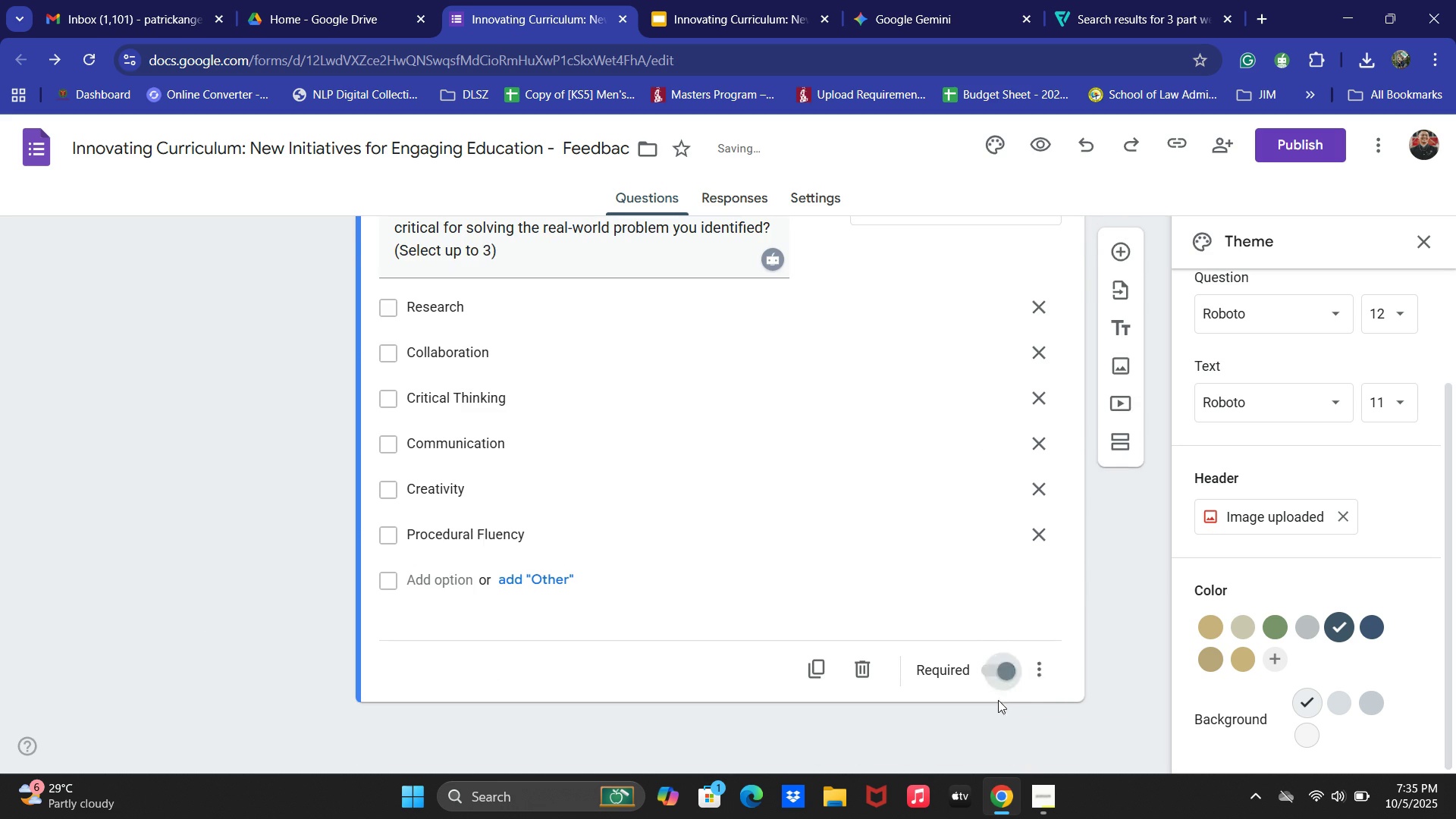 
scroll: coordinate [1082, 641], scroll_direction: up, amount: 2.0